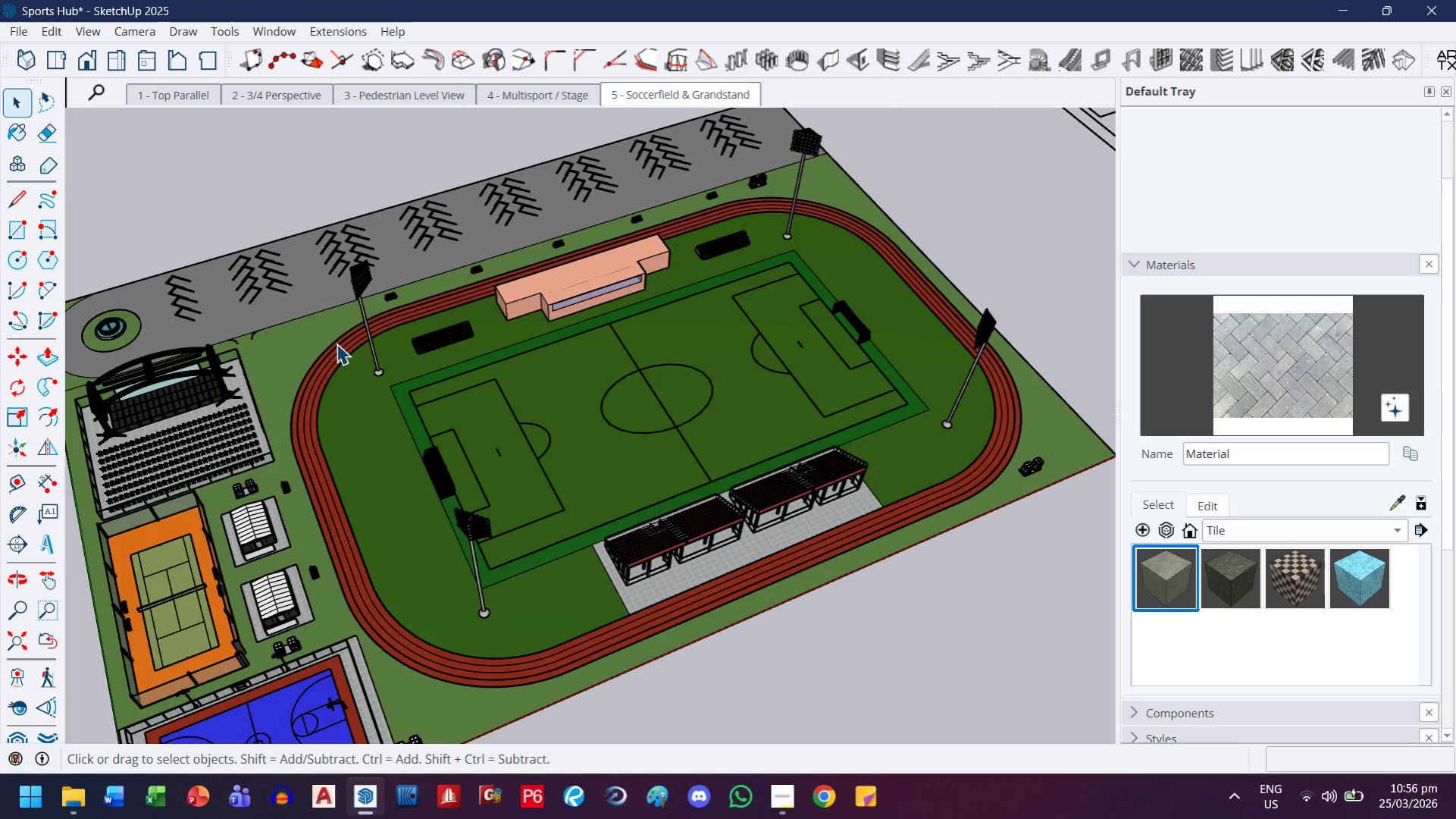 
wait(6.41)
 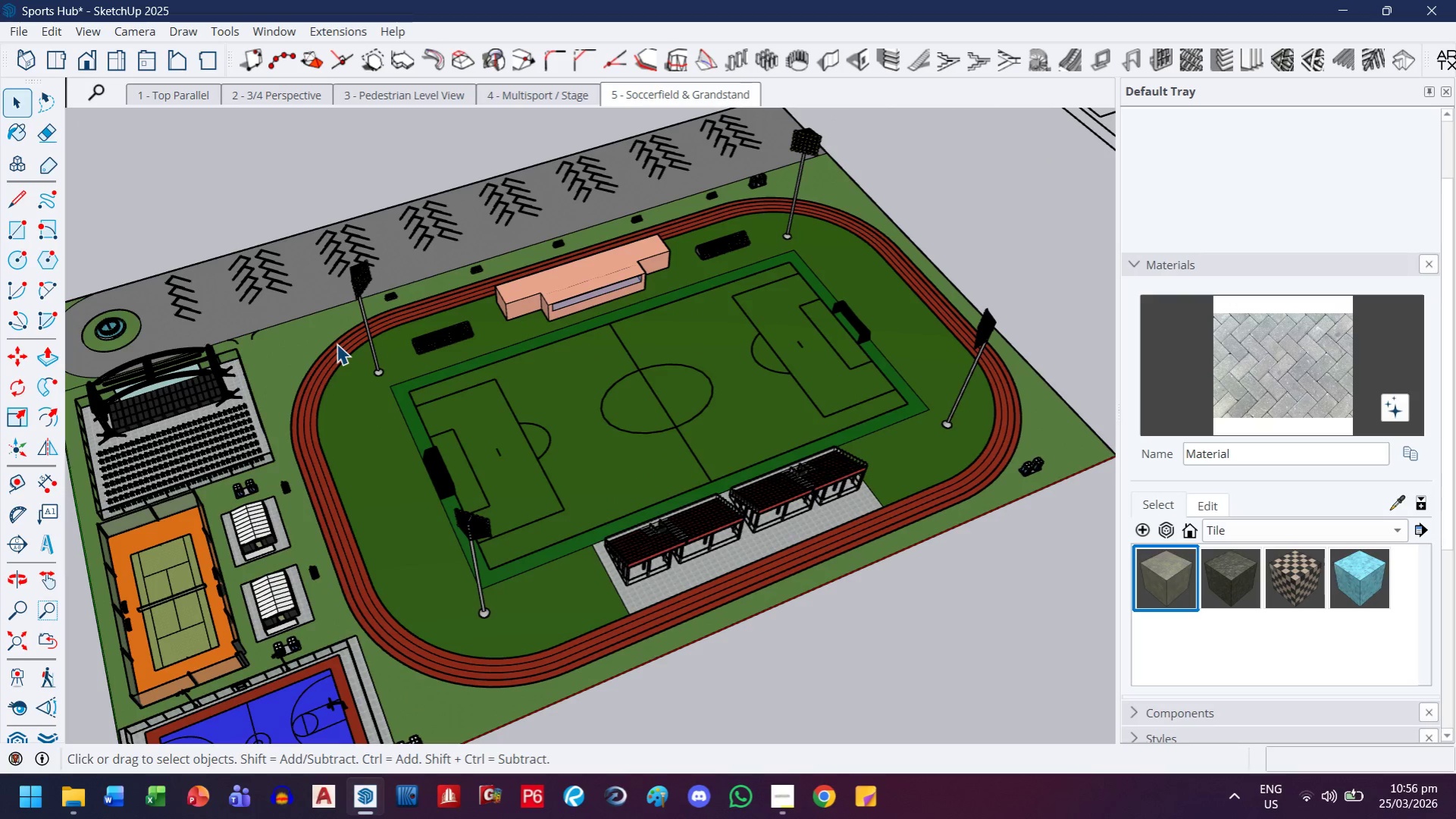 
left_click([796, 795])